 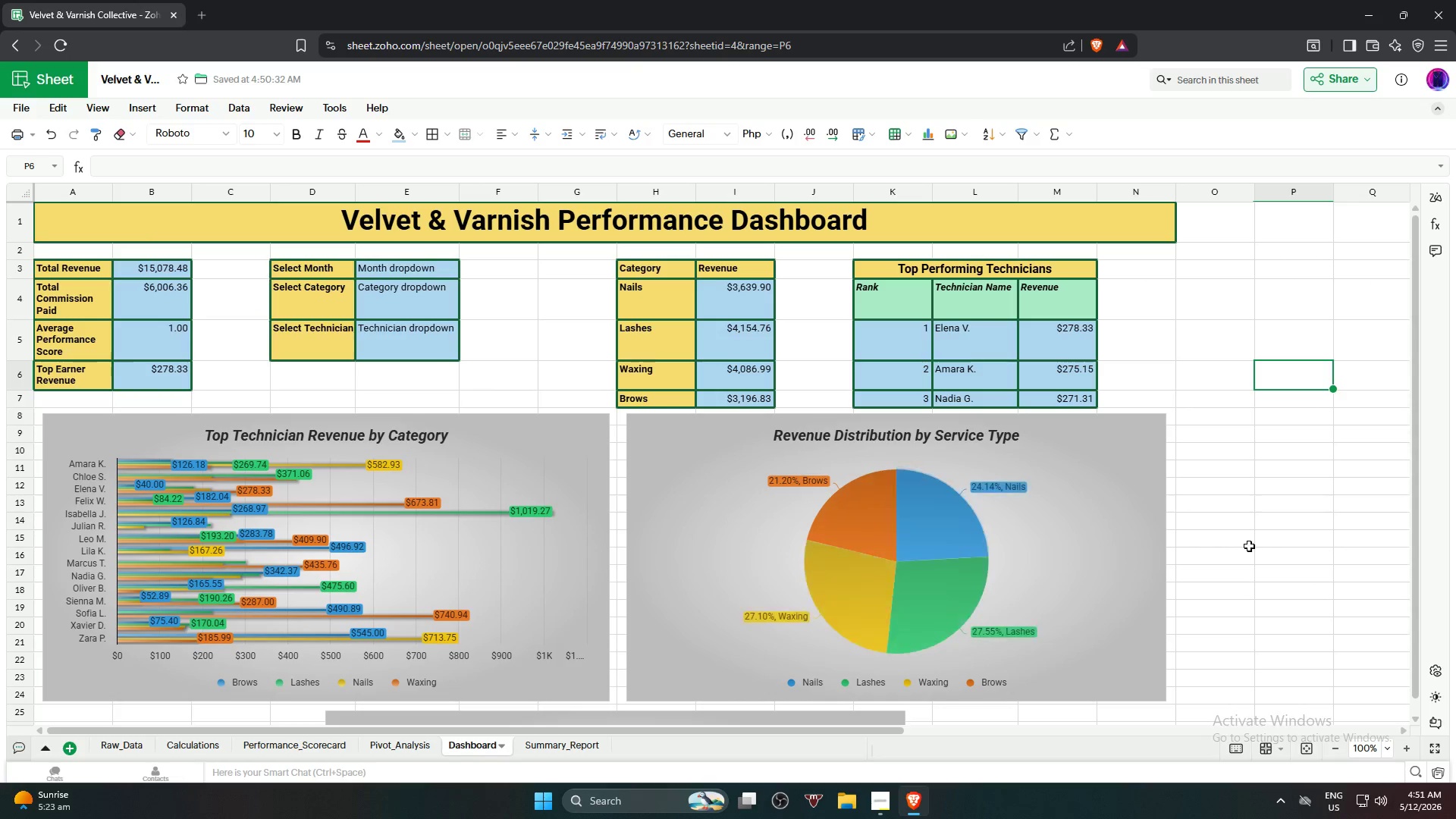 
mouse_move([909, 800])
 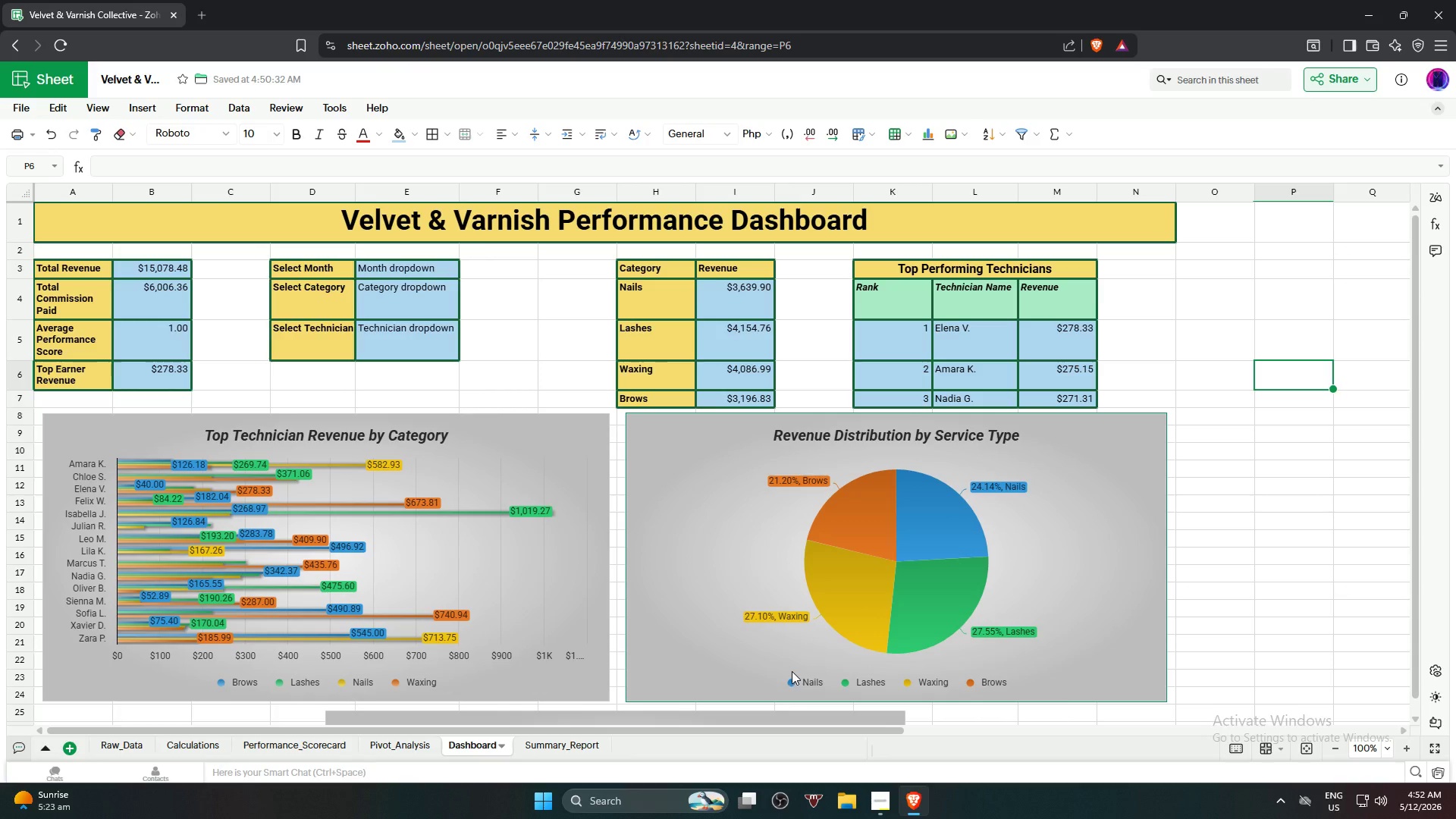 
wait(13.06)
 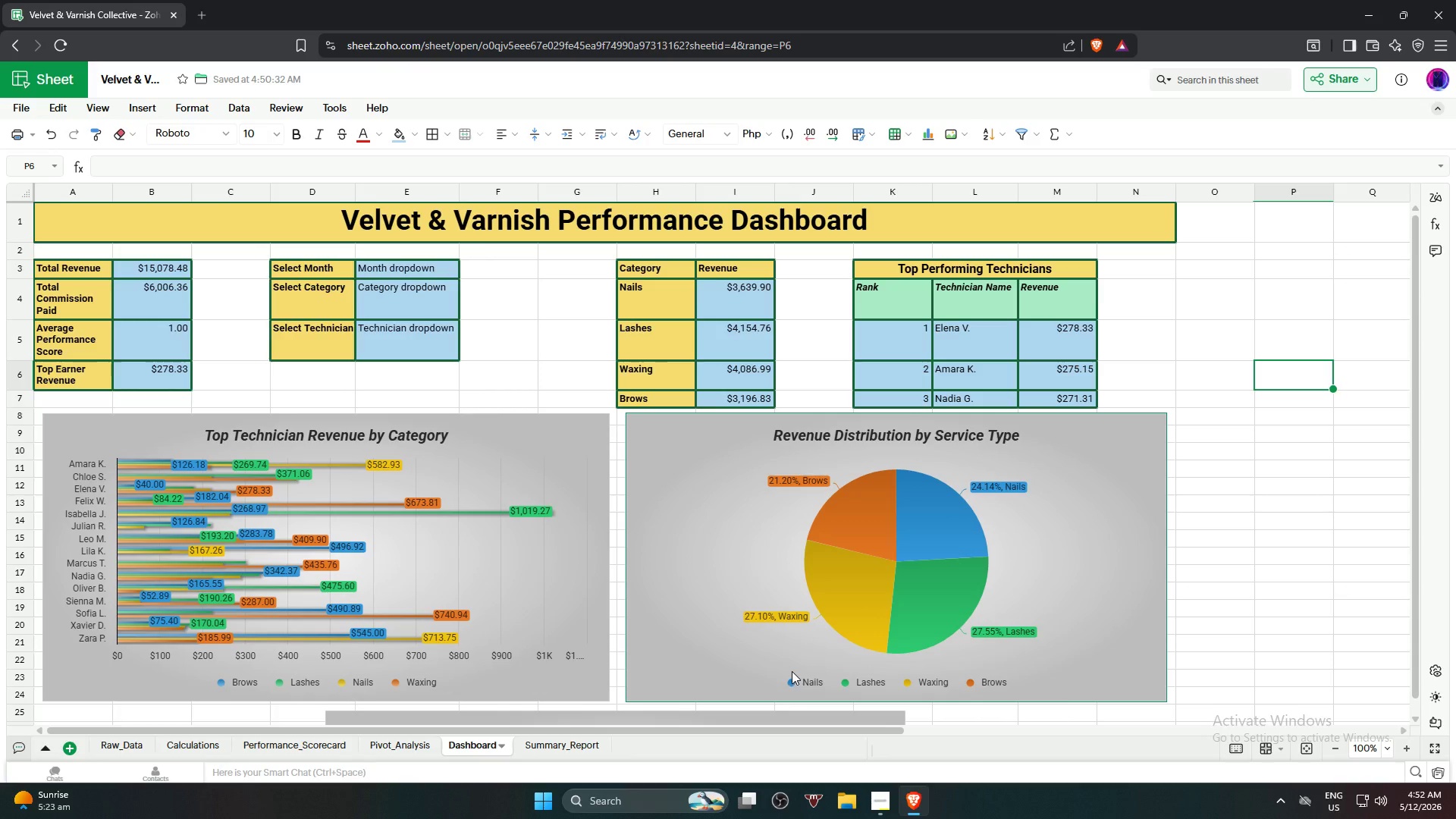 
scroll: coordinate [345, 556], scroll_direction: down, amount: 4.0
 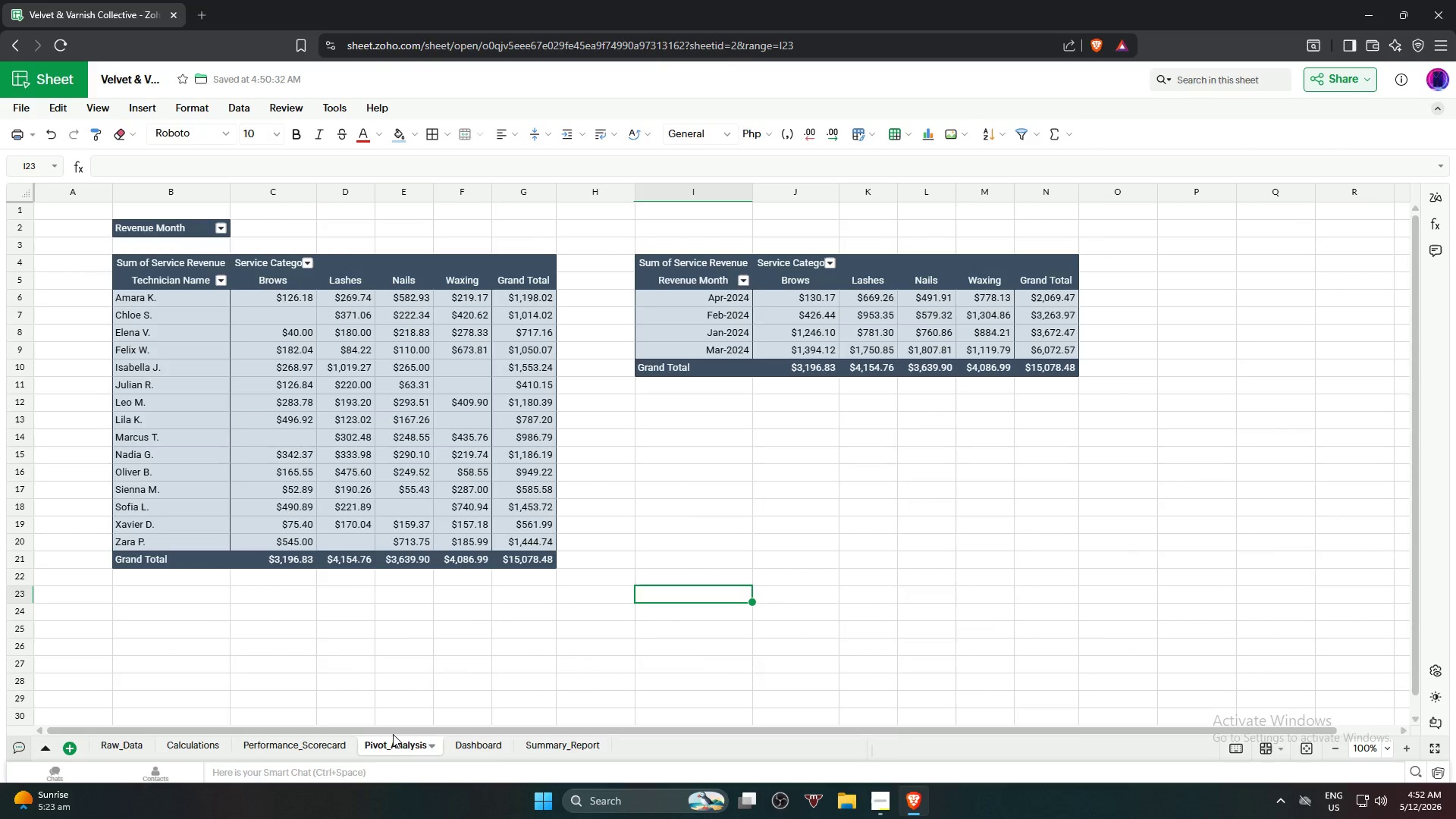 
wait(5.47)
 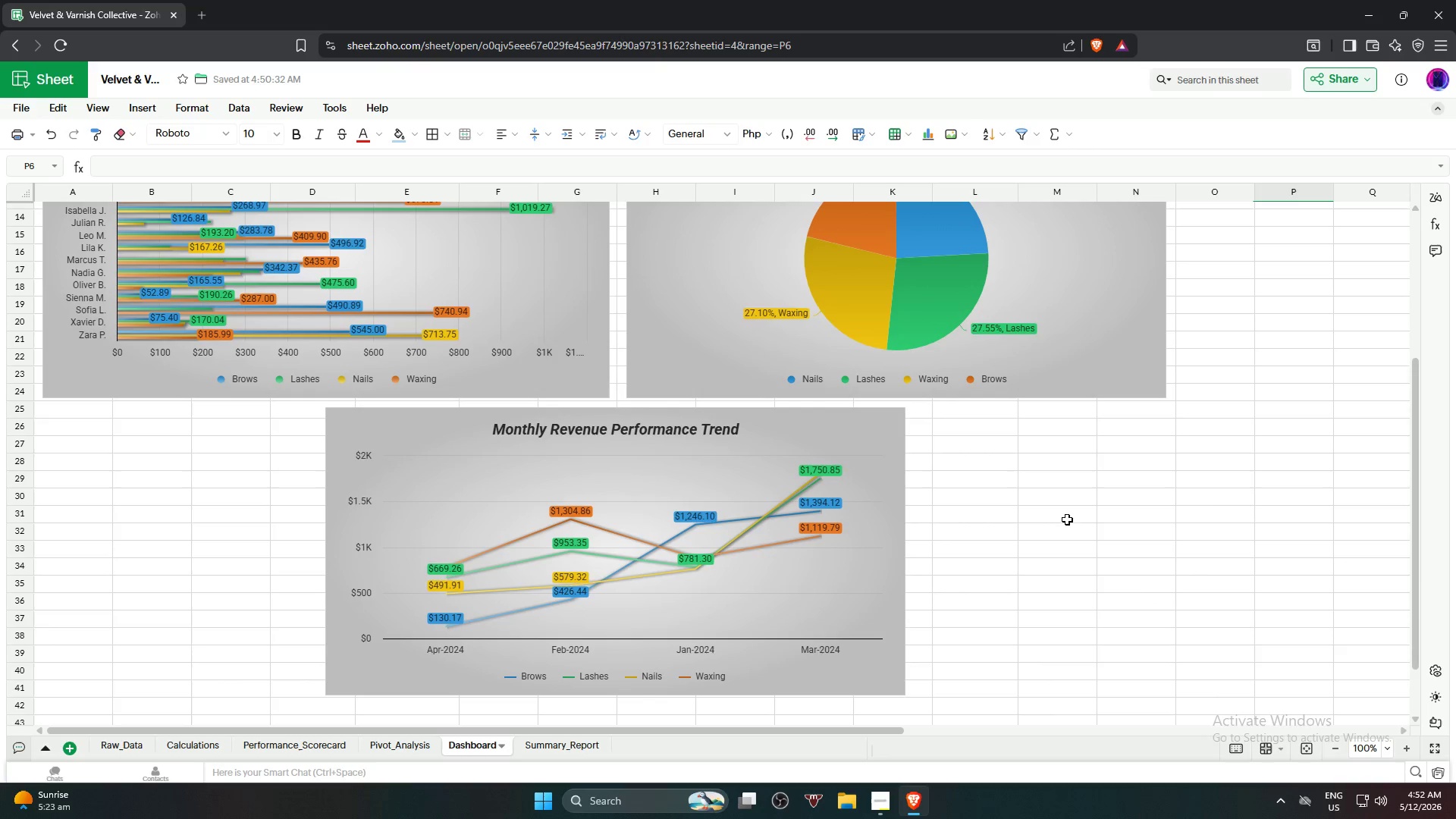 
left_click([876, 480])